 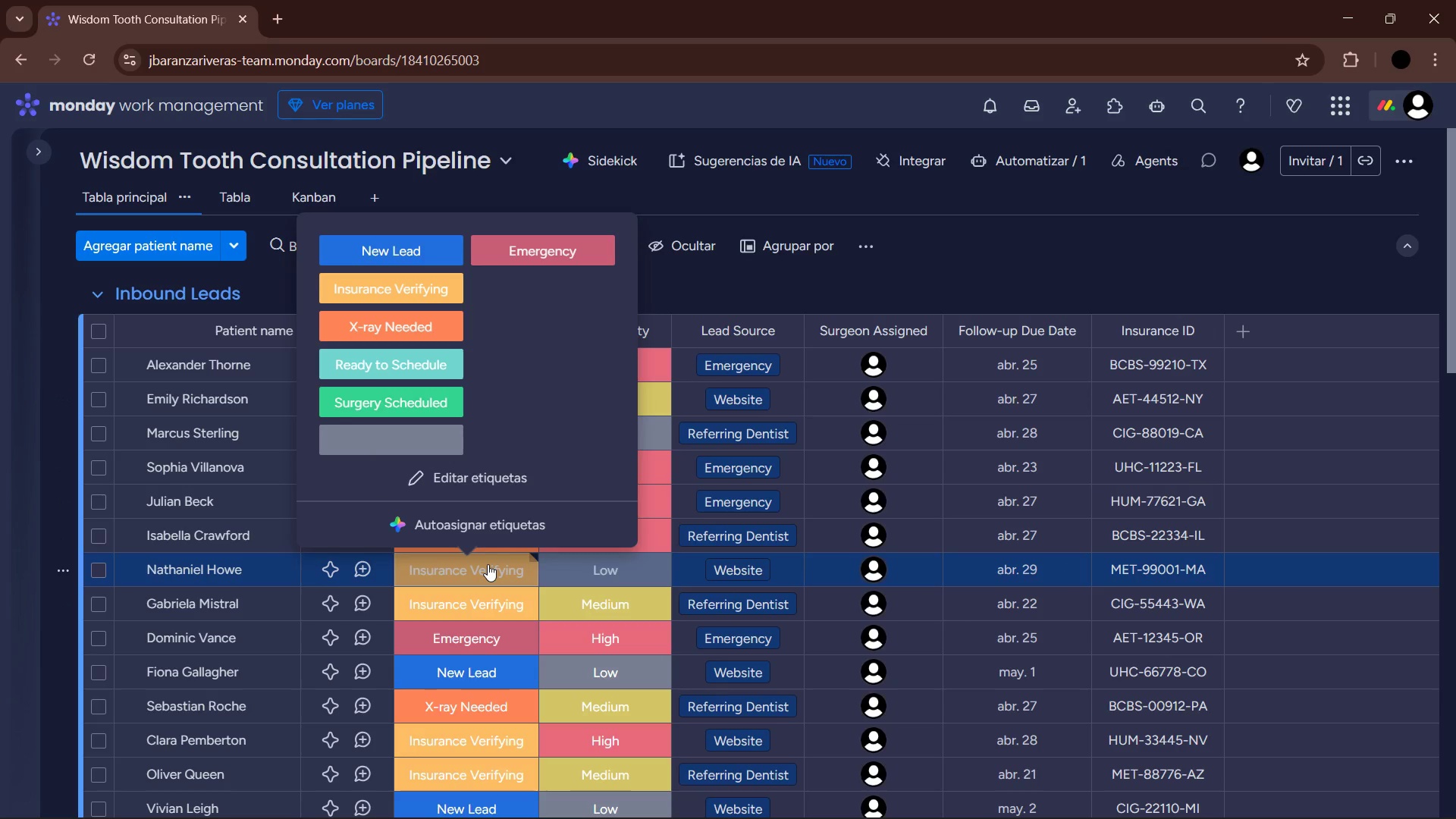 
left_click([419, 314])
 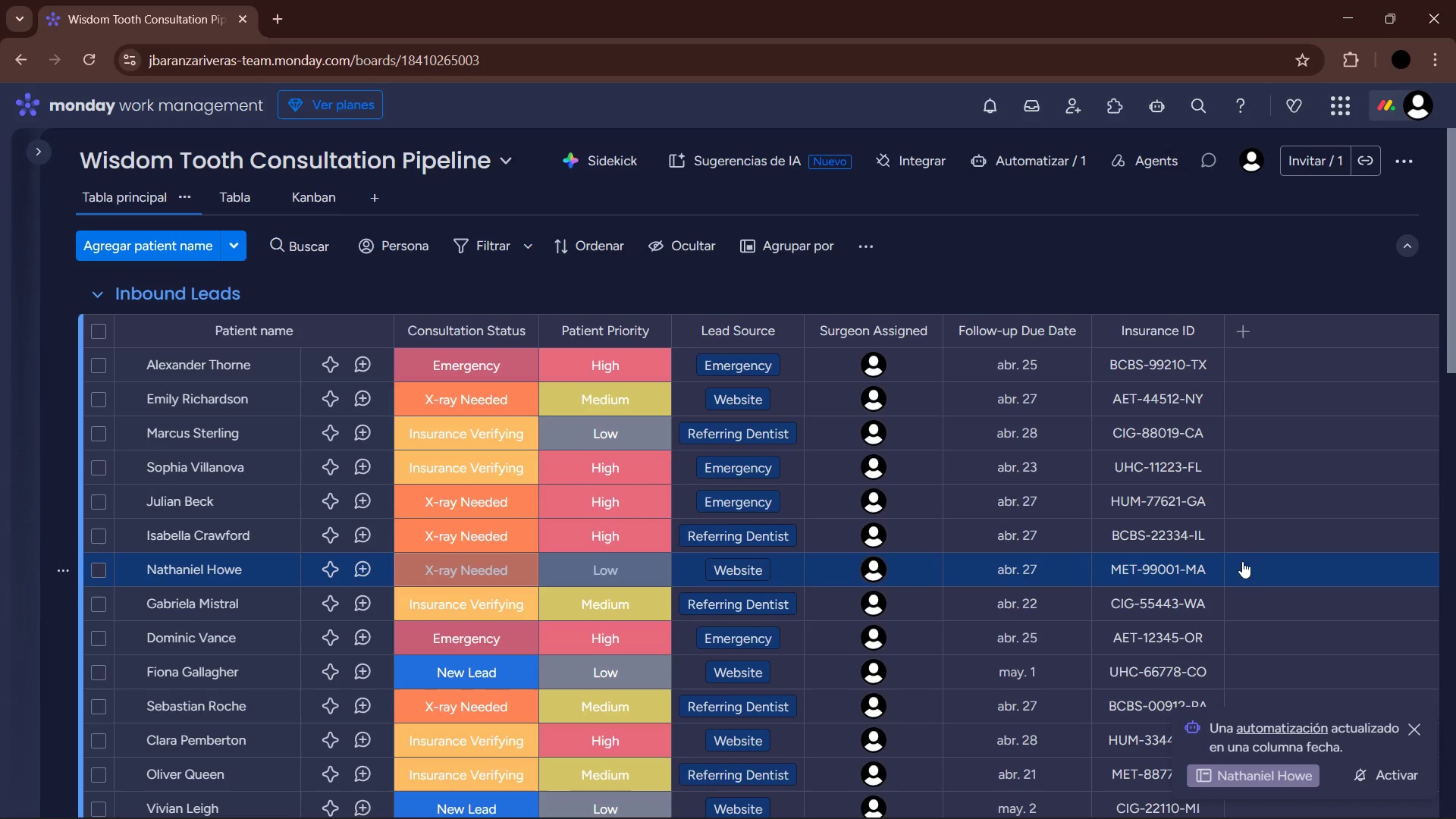 
wait(10.05)
 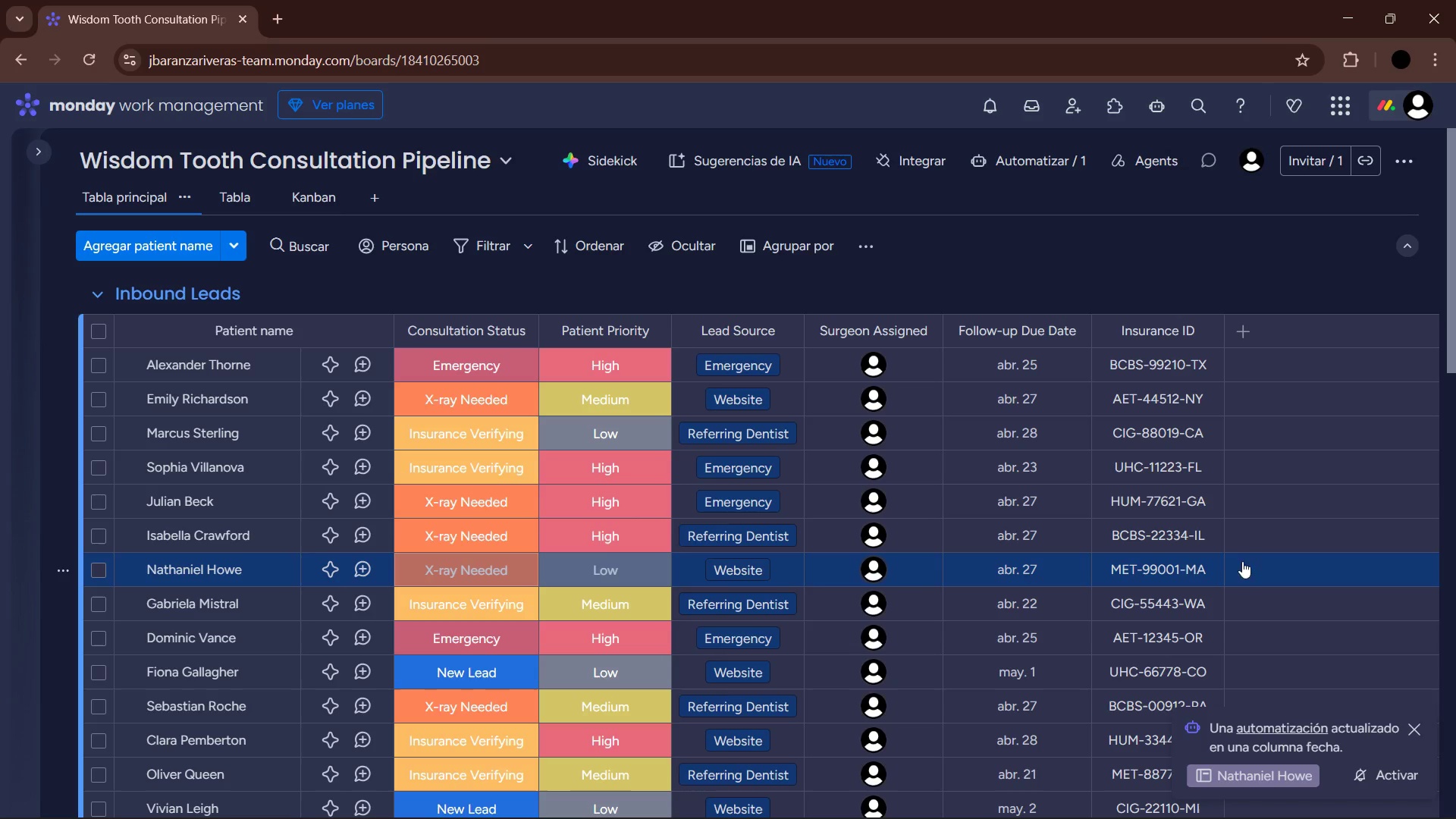 
scroll: coordinate [618, 505], scroll_direction: down, amount: 3.0
 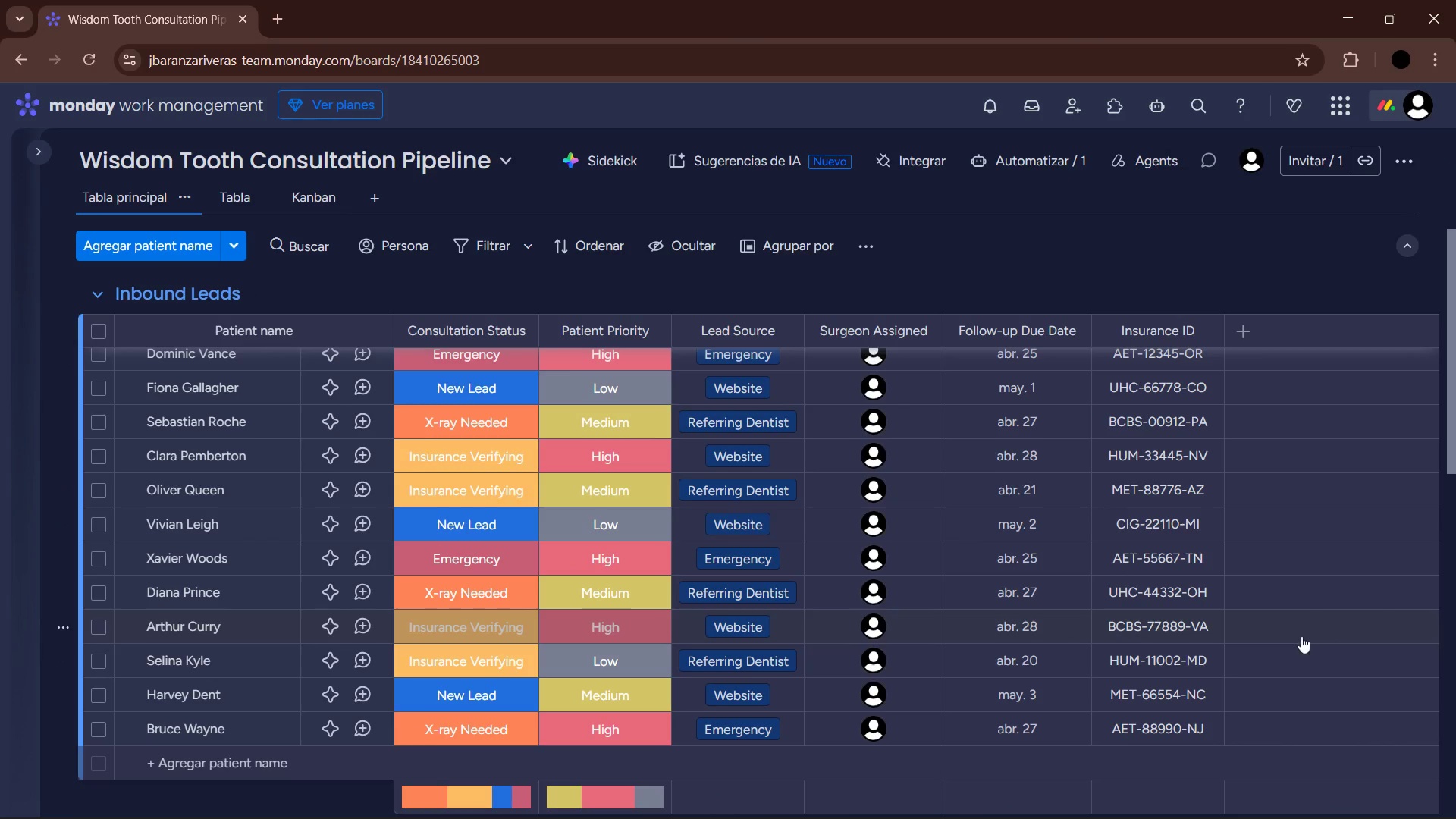 